 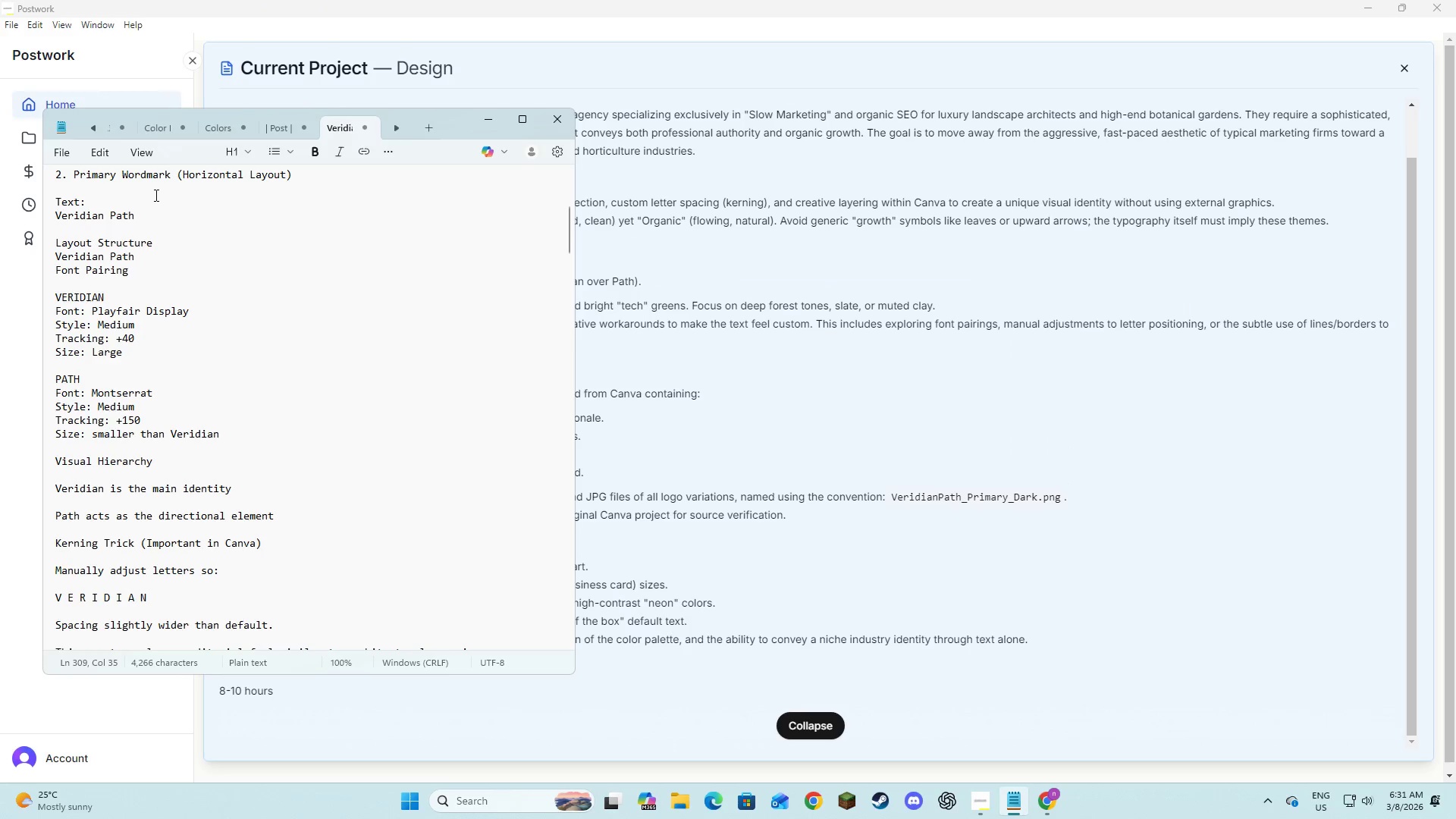 
key(Alt+Tab)
 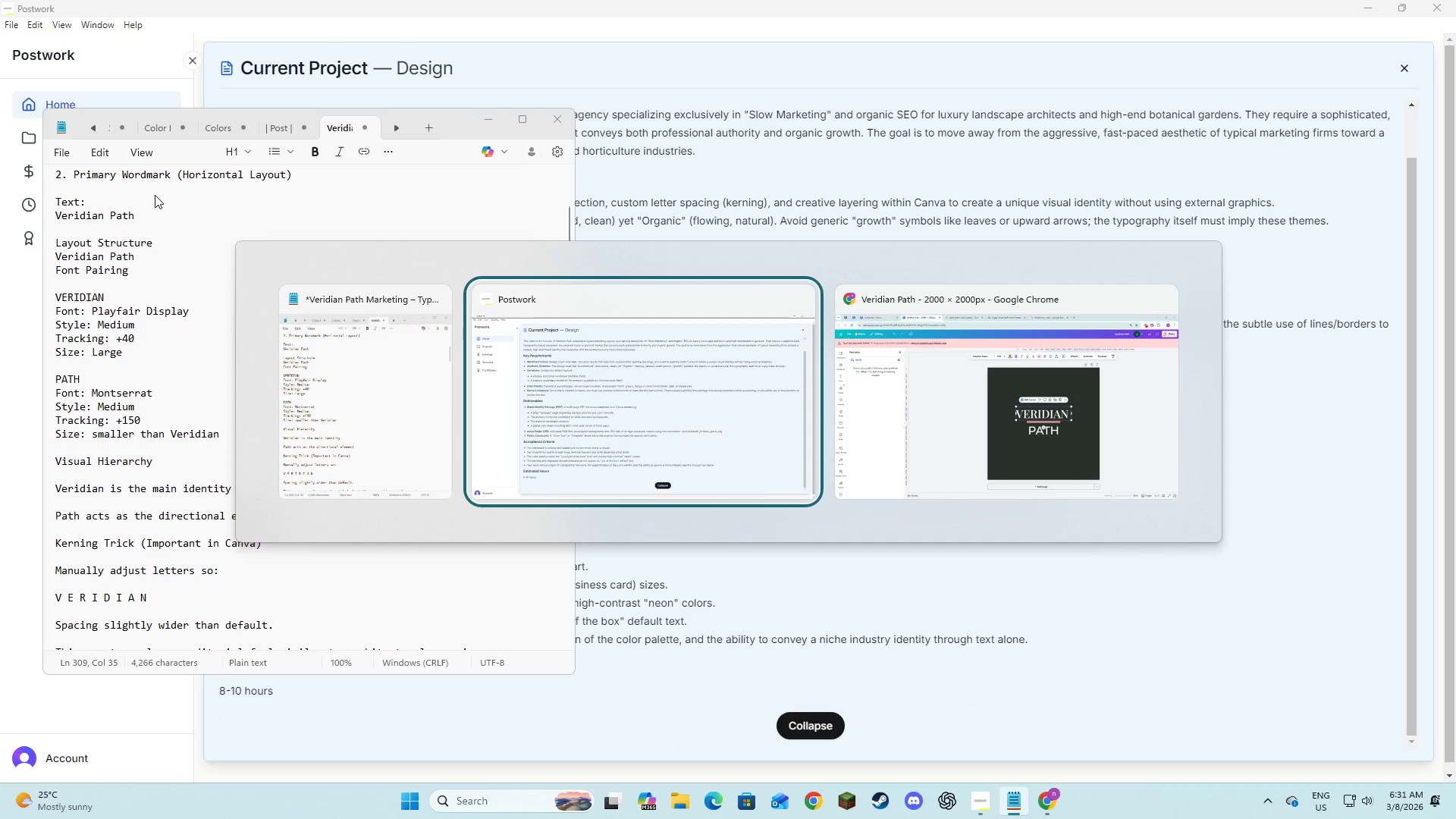 
key(Alt+Tab)
 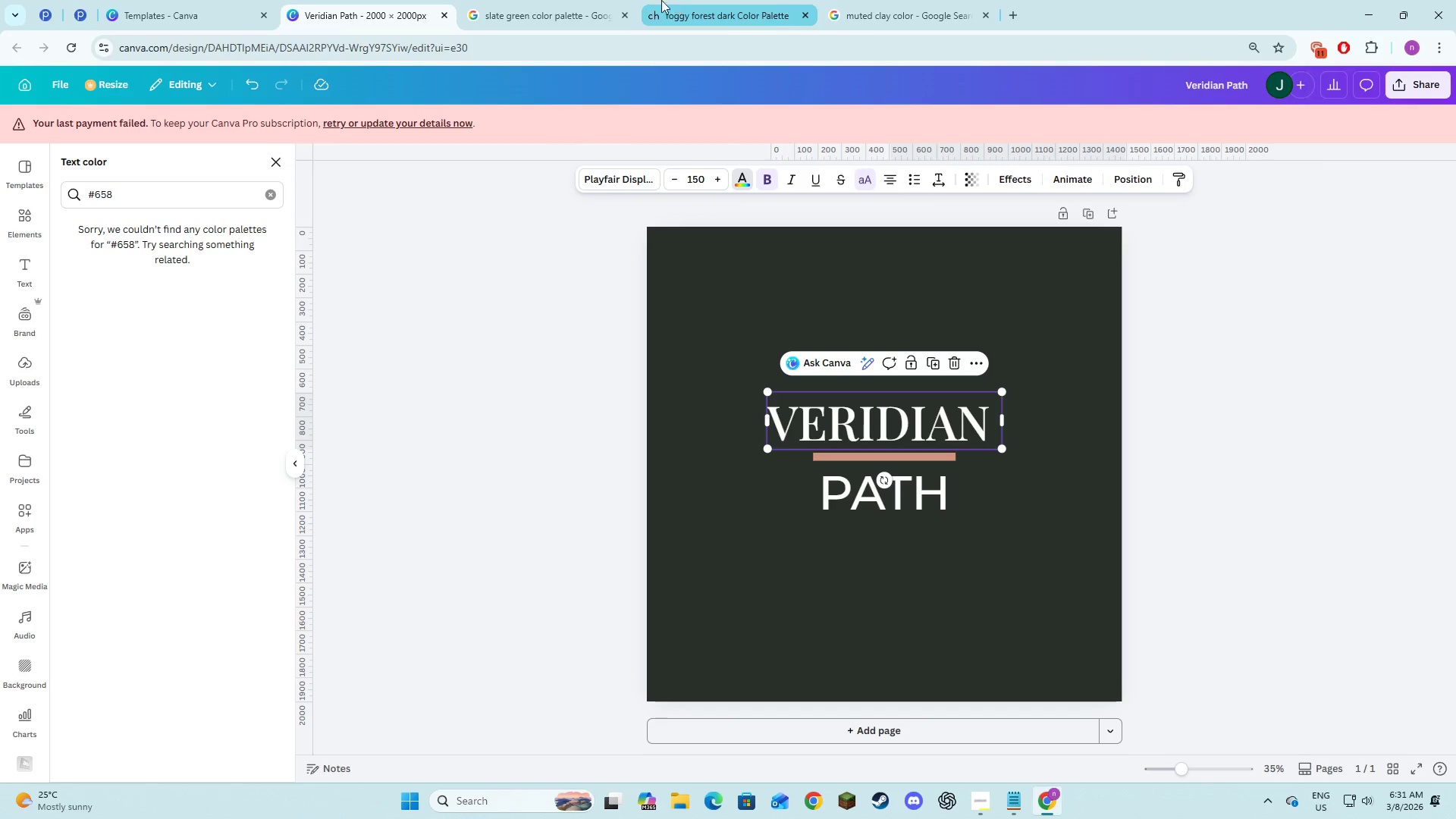 
left_click([585, 0])
 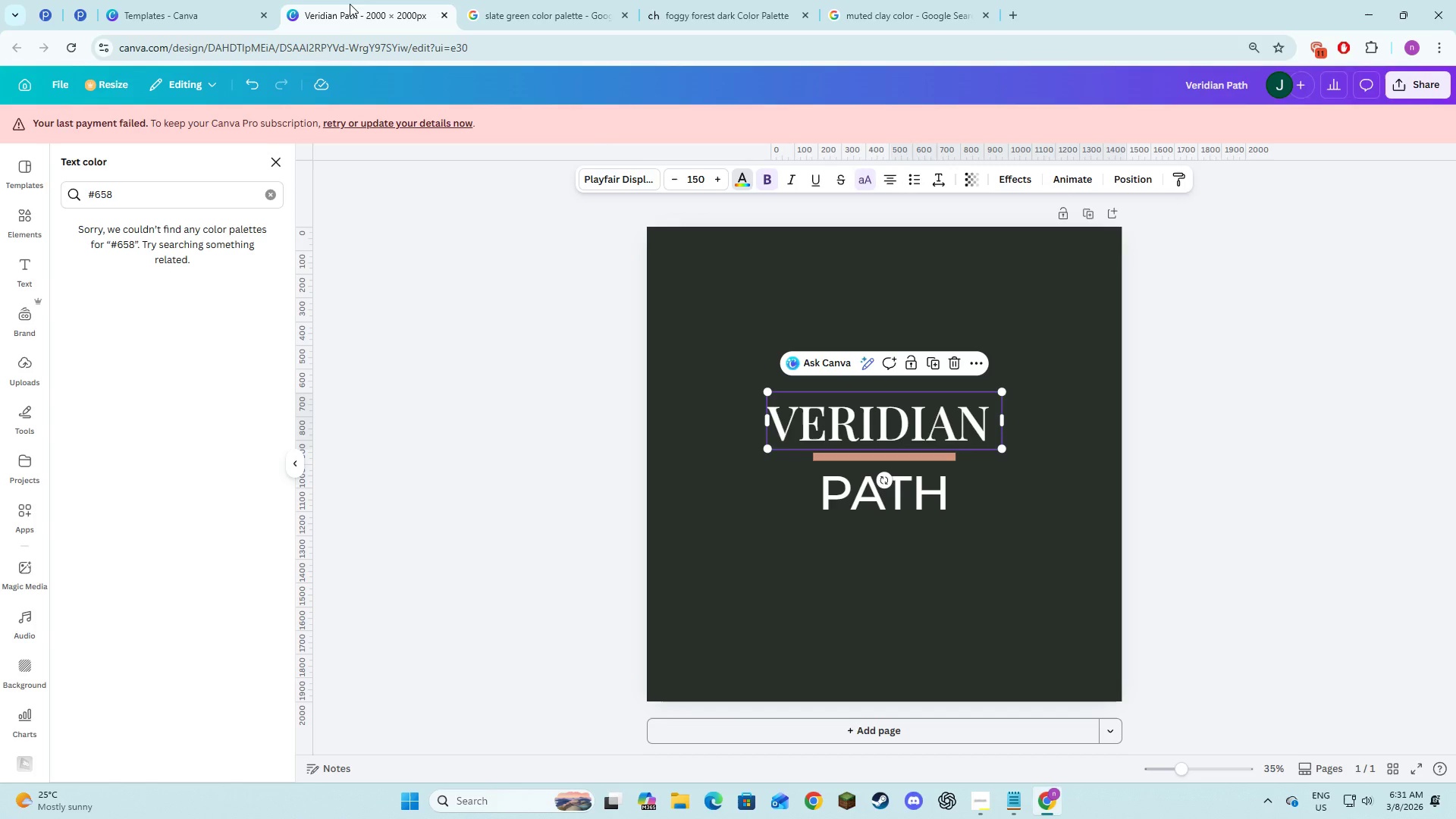 
left_click([136, 192])
 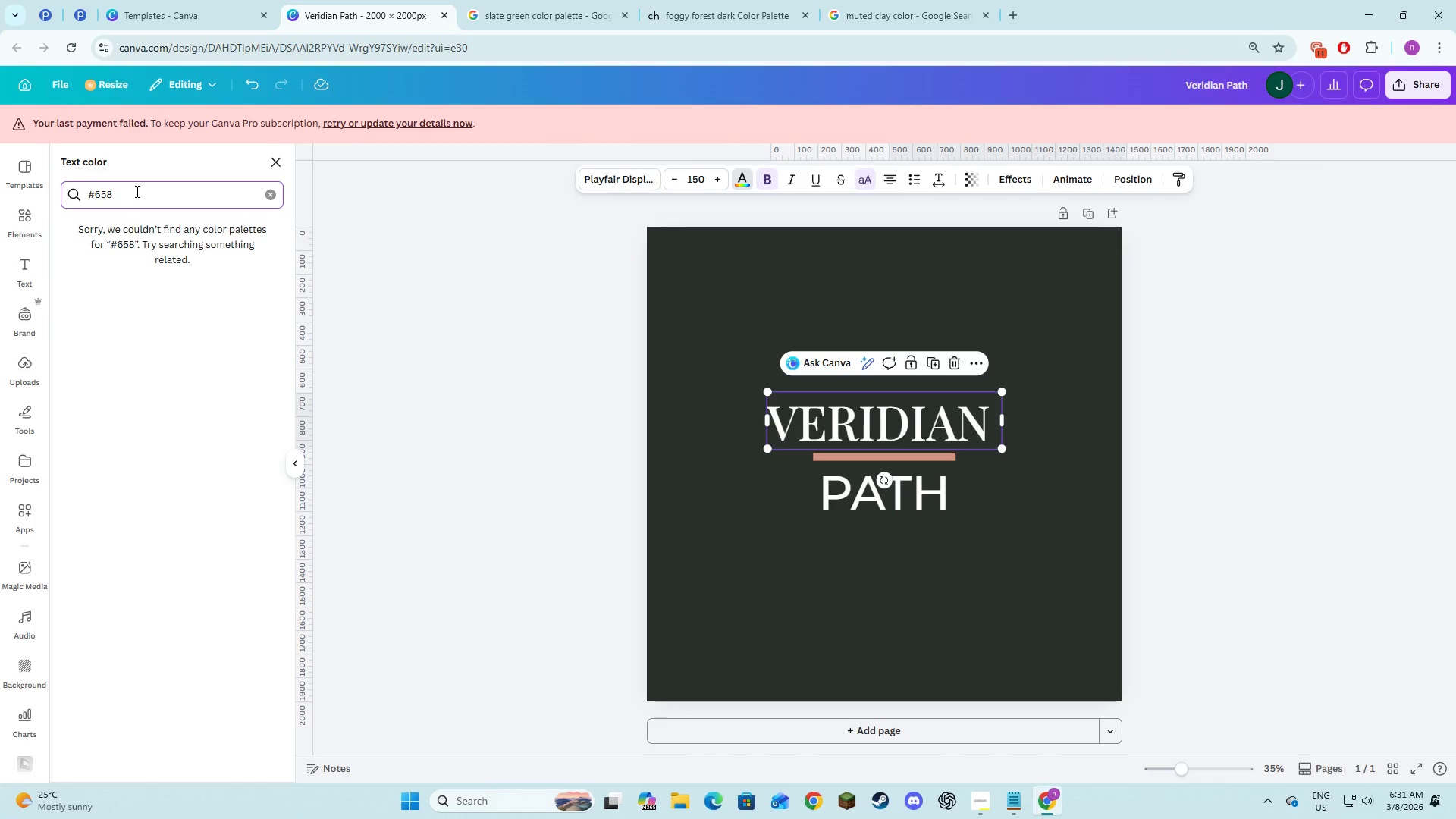 
type(D6D)
 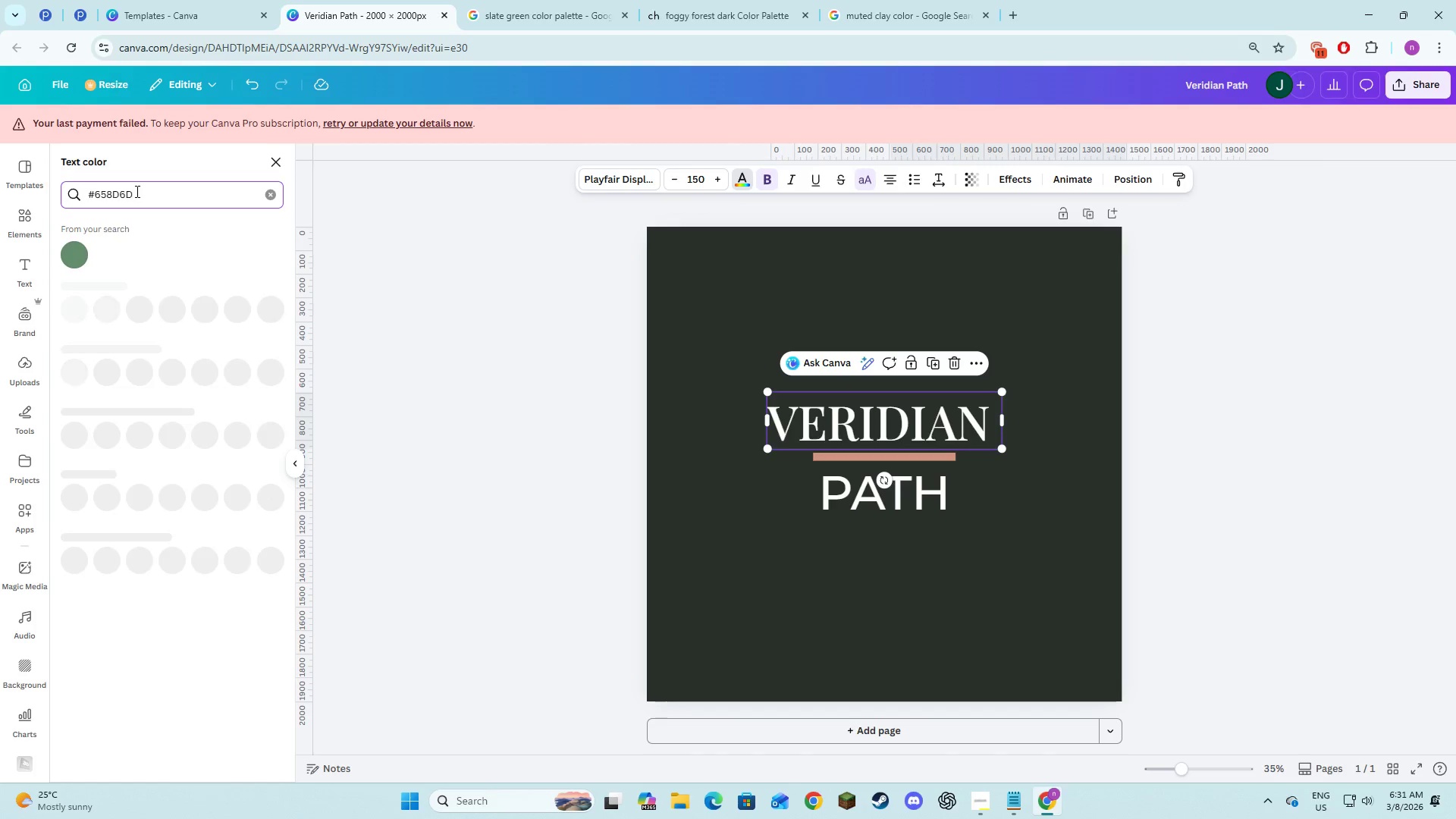 
left_click([70, 257])
 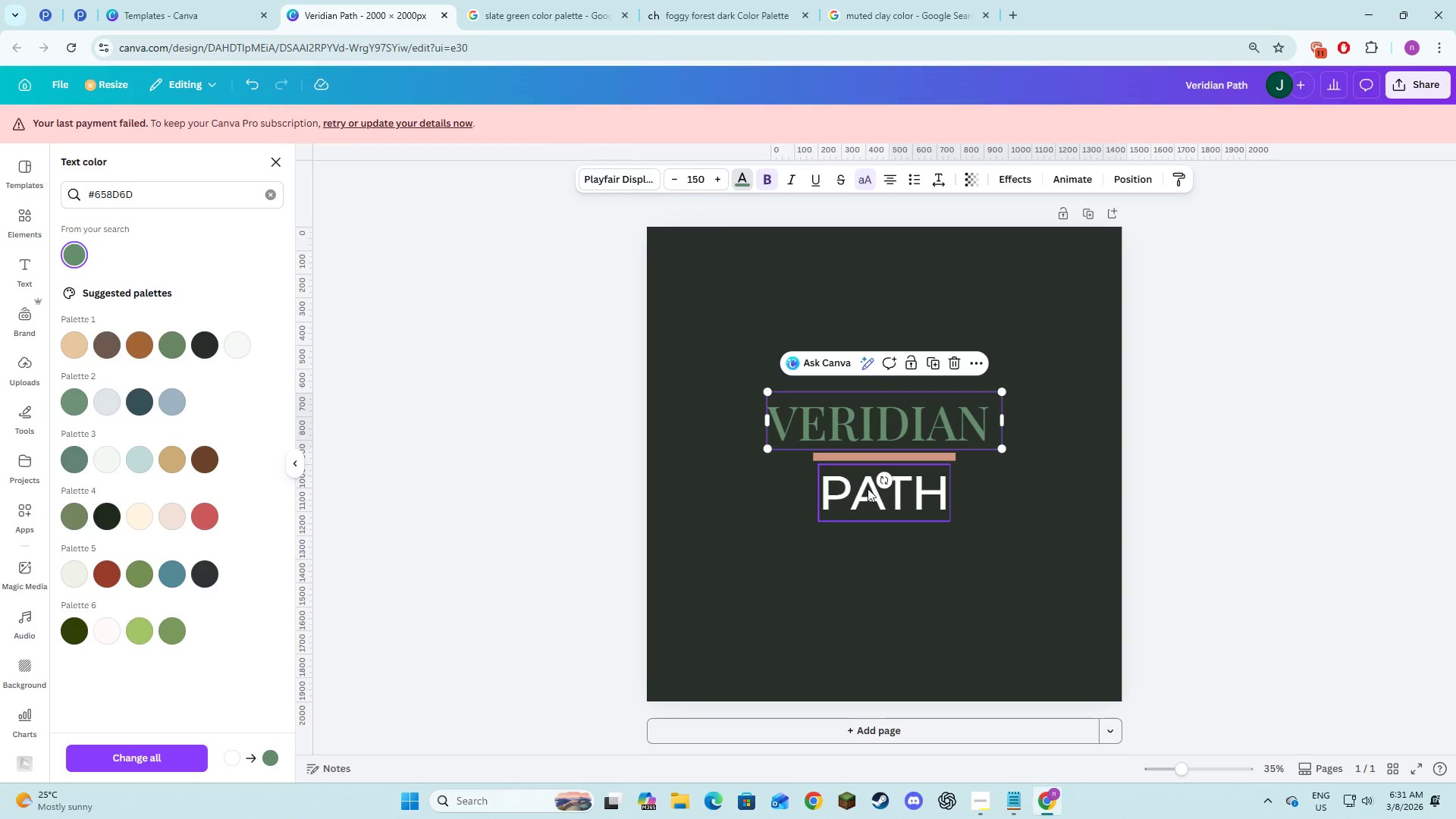 
left_click([868, 493])
 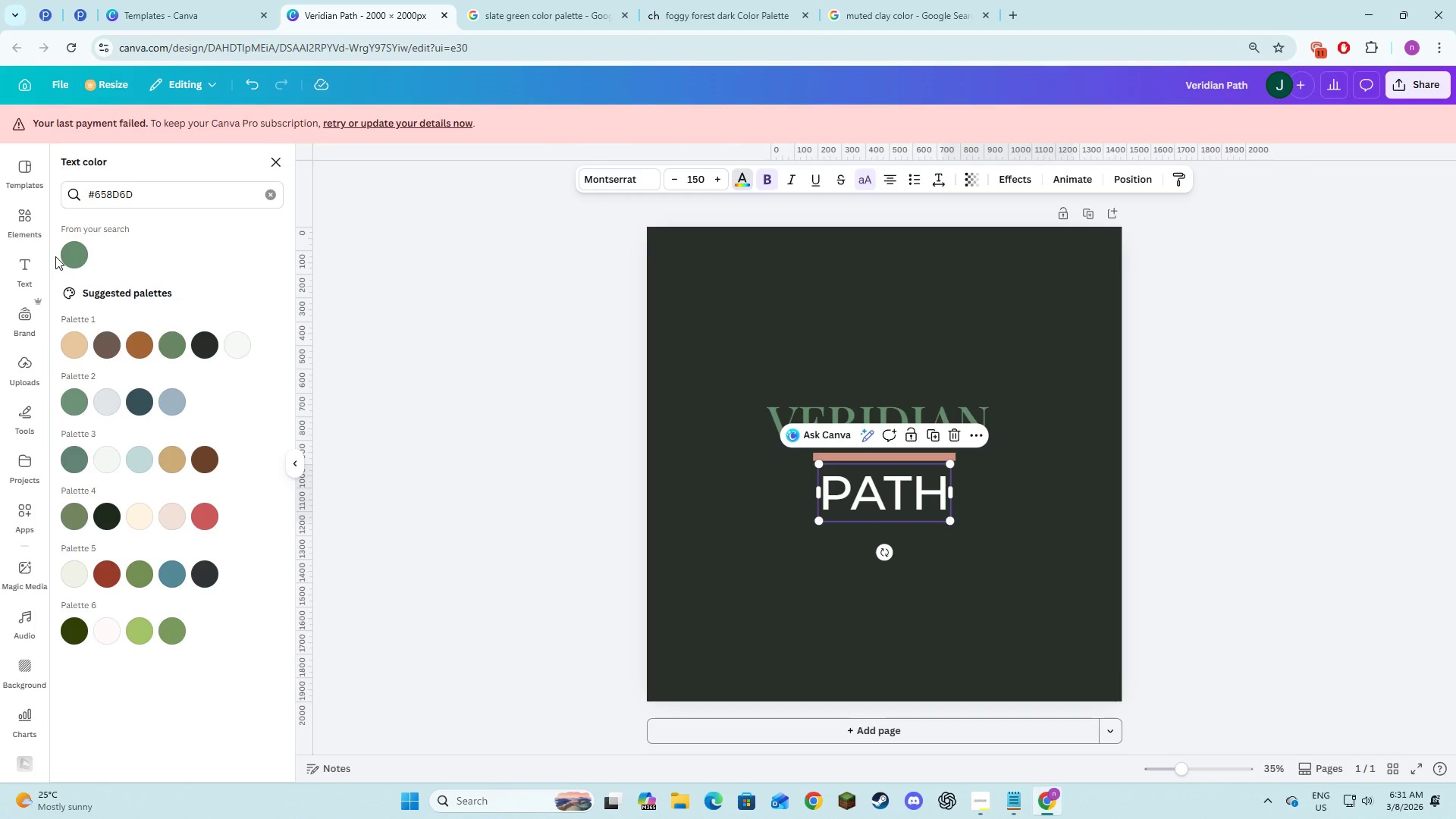 
left_click([78, 258])
 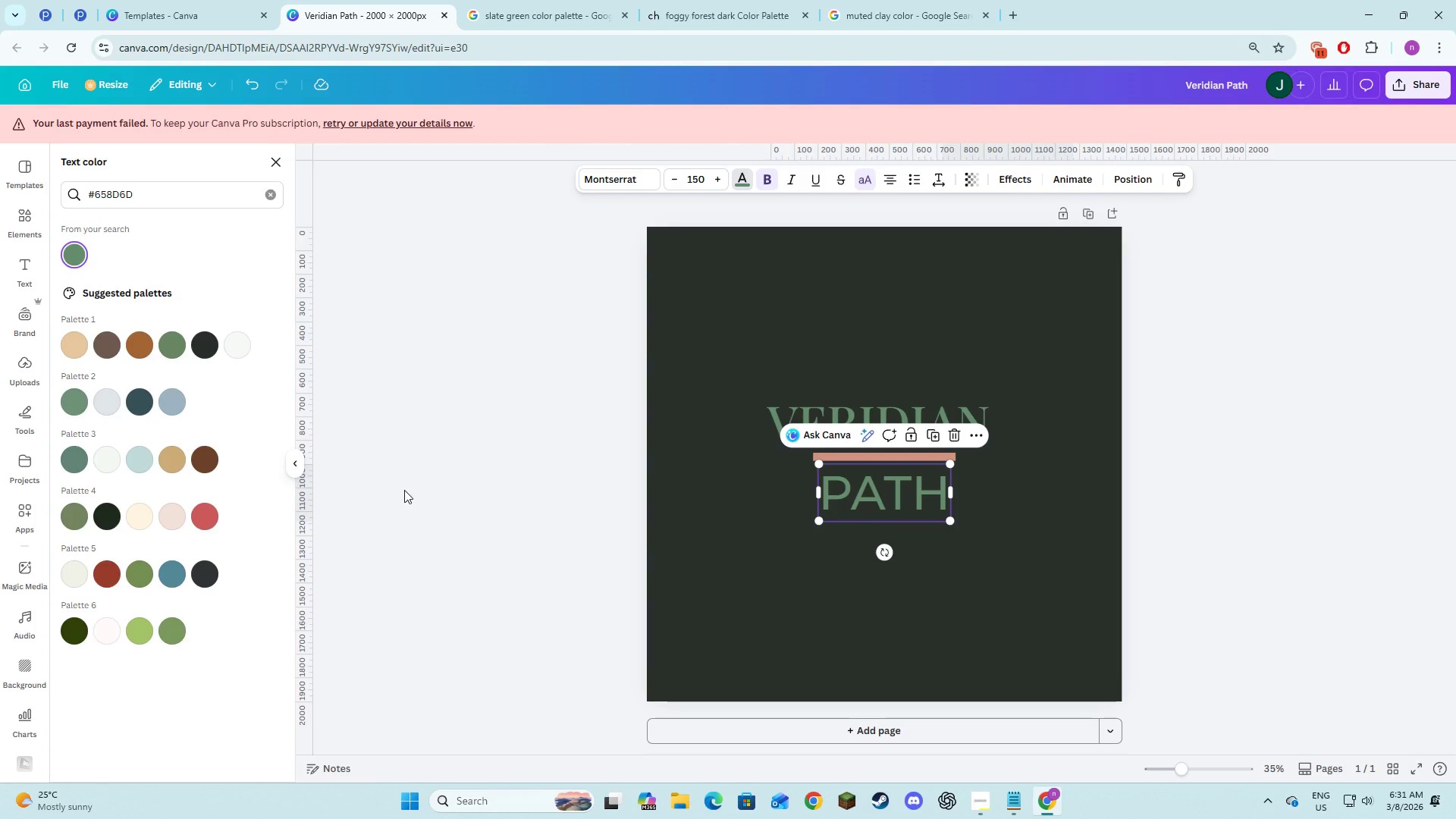 
double_click([404, 490])
 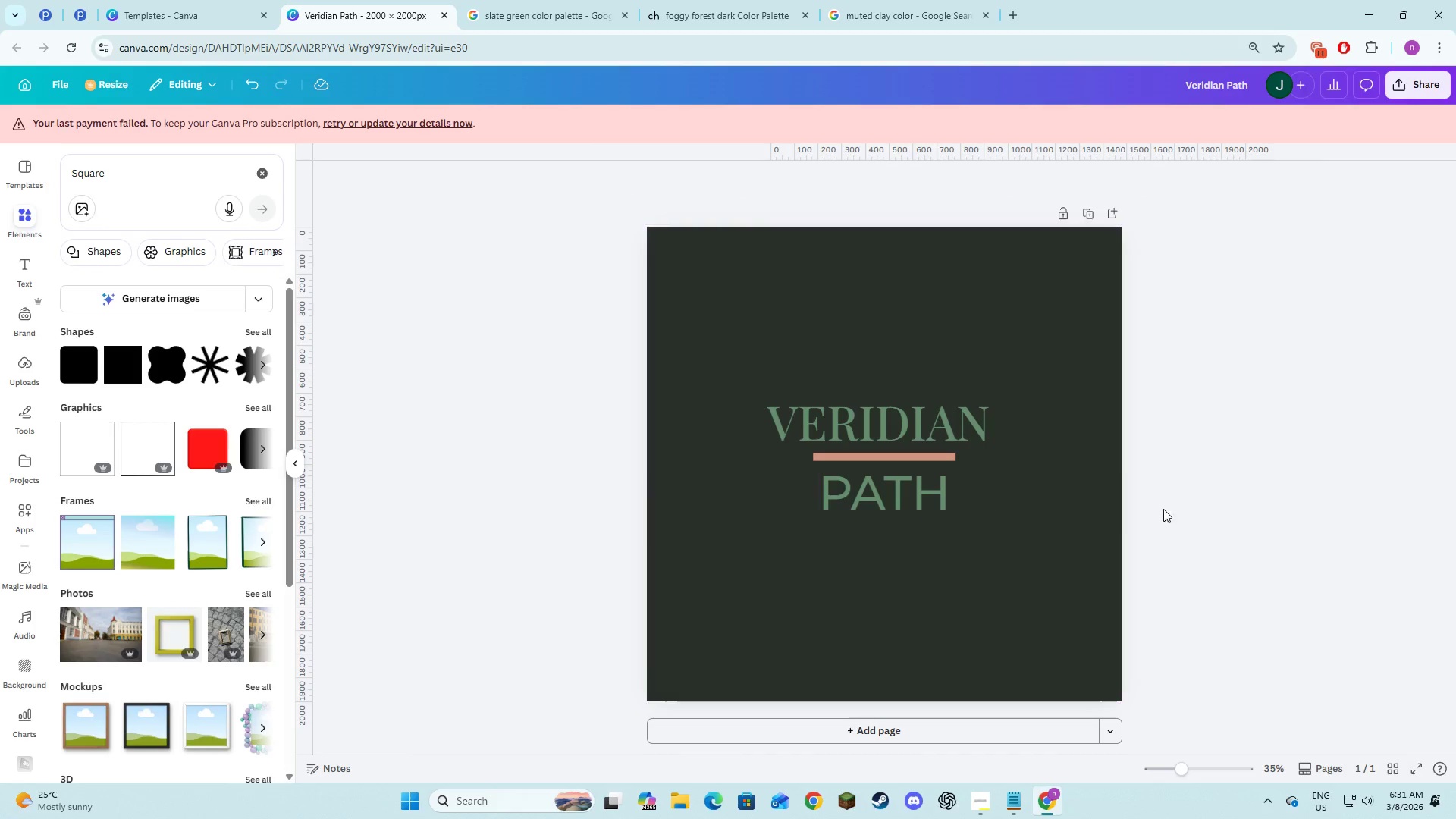 
left_click([1163, 509])
 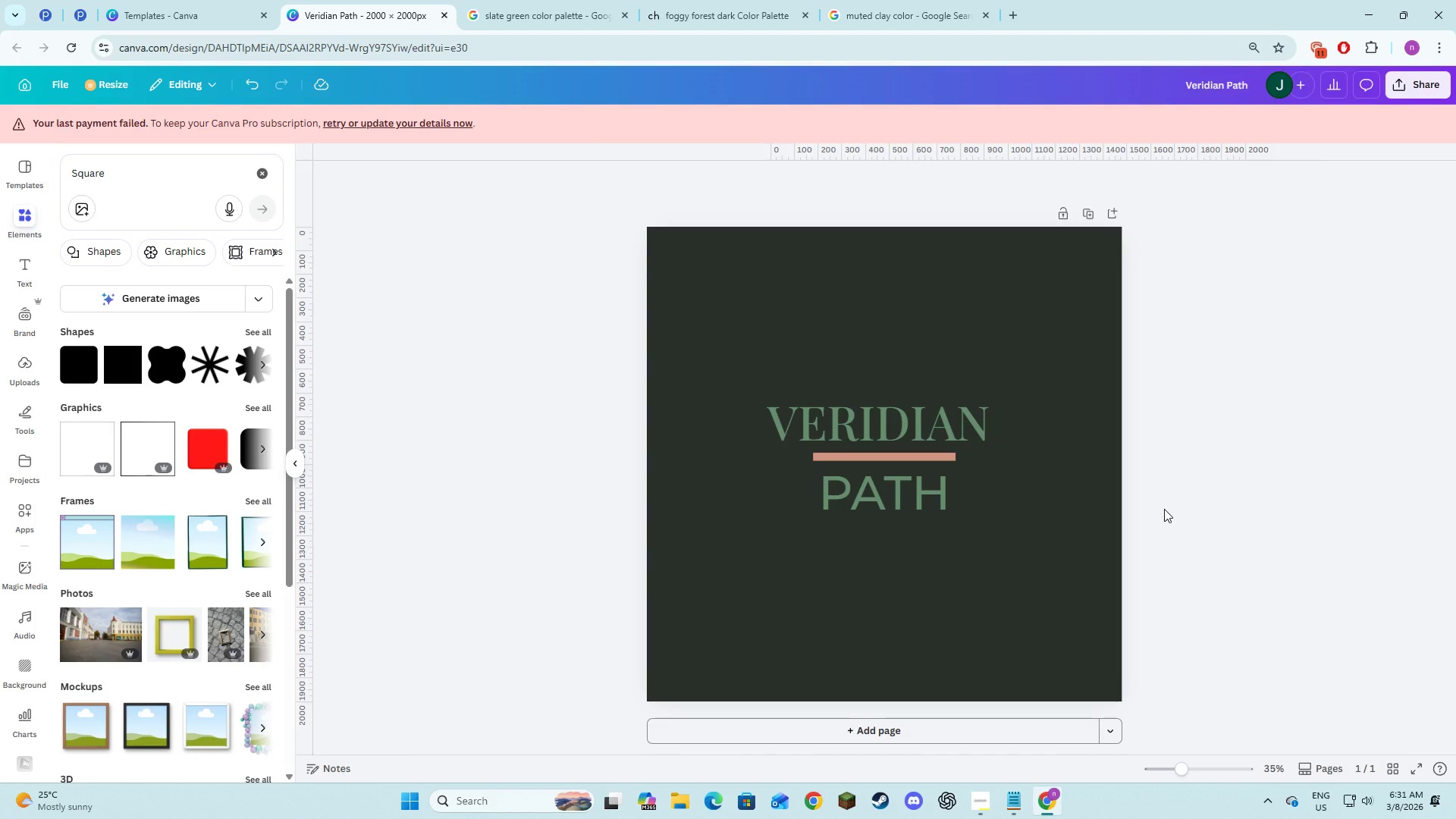 
left_click([909, 459])
 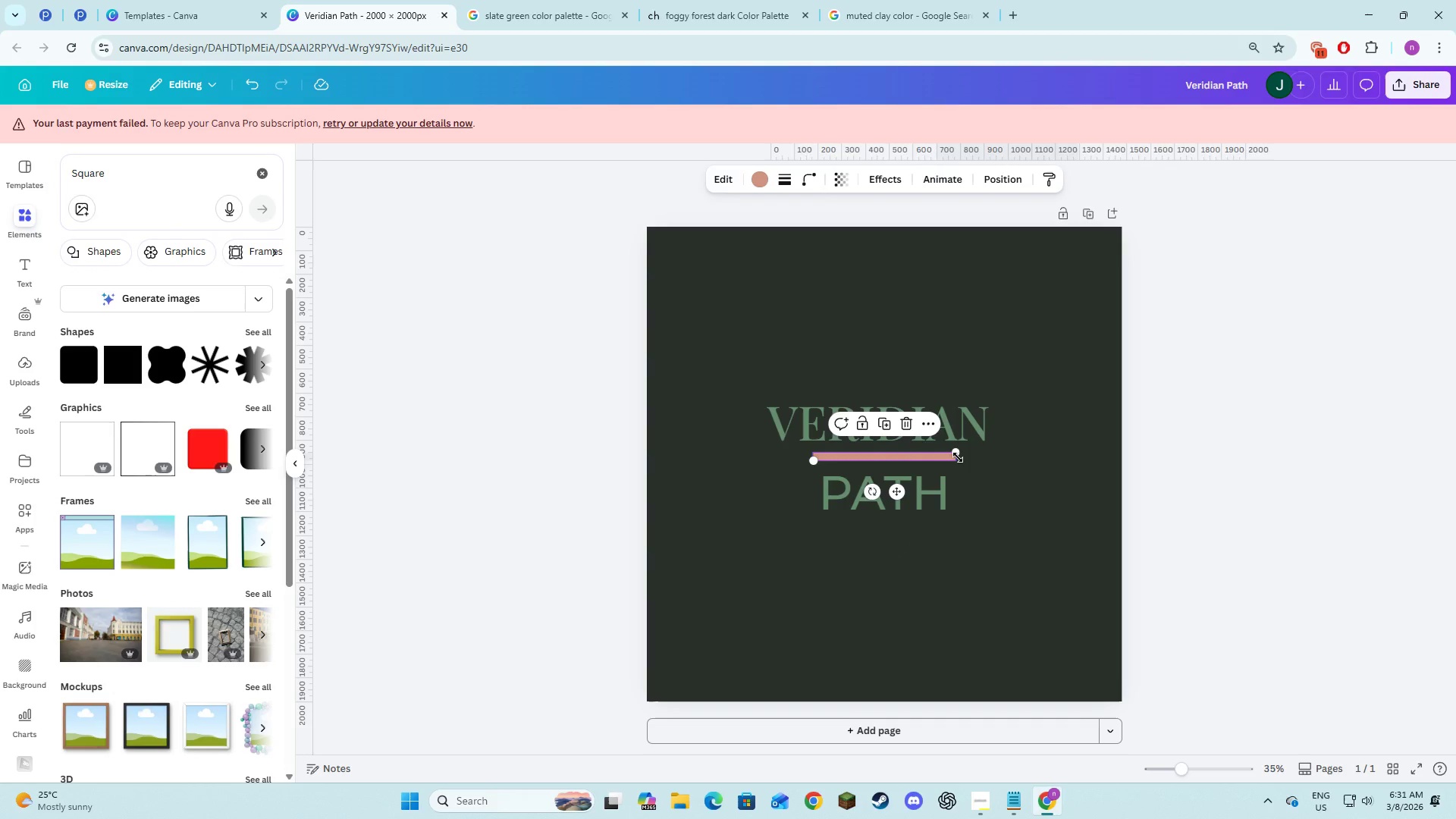 
left_click_drag(start_coordinate=[956, 454], to_coordinate=[956, 458])
 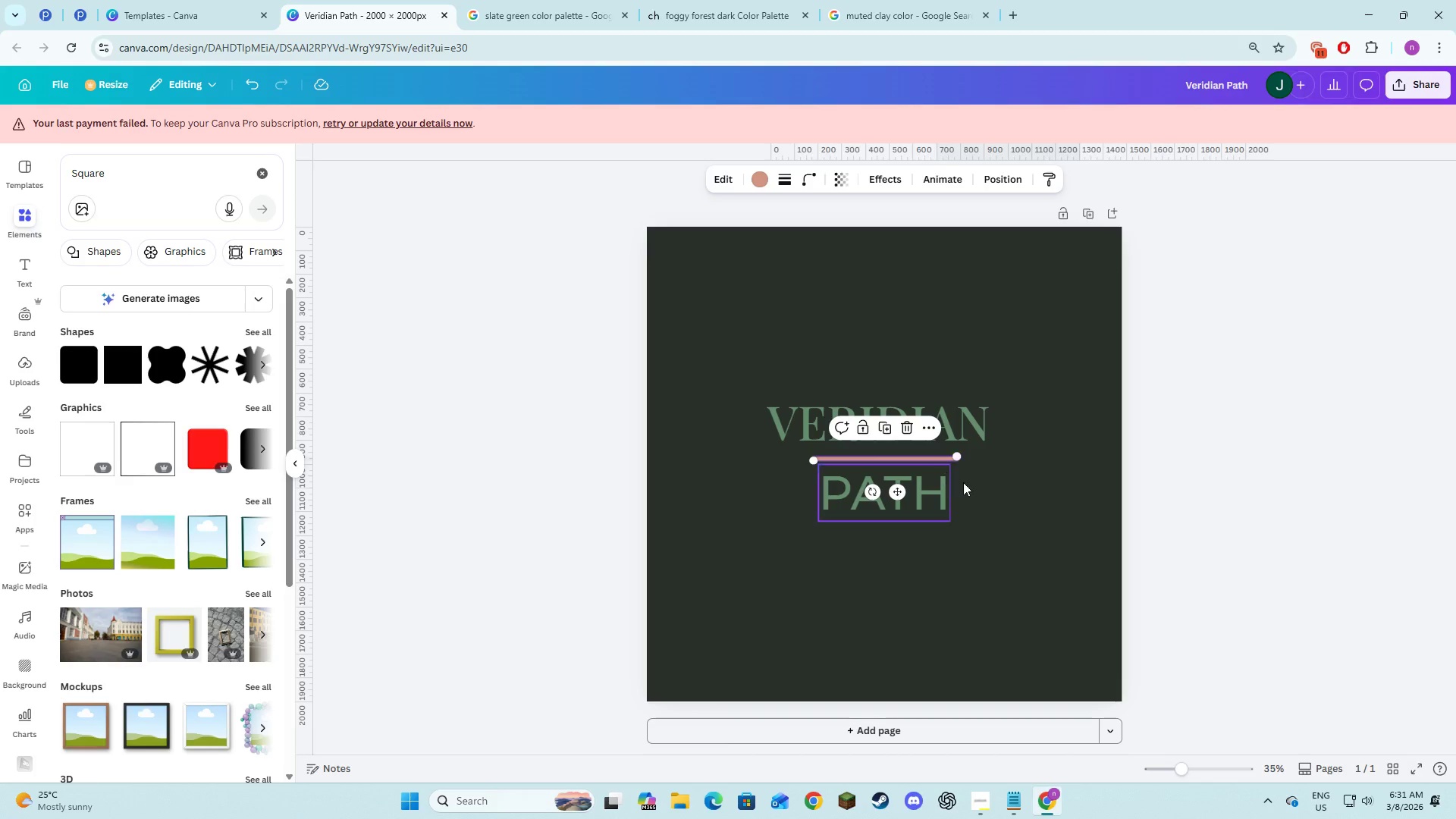 
left_click([975, 488])
 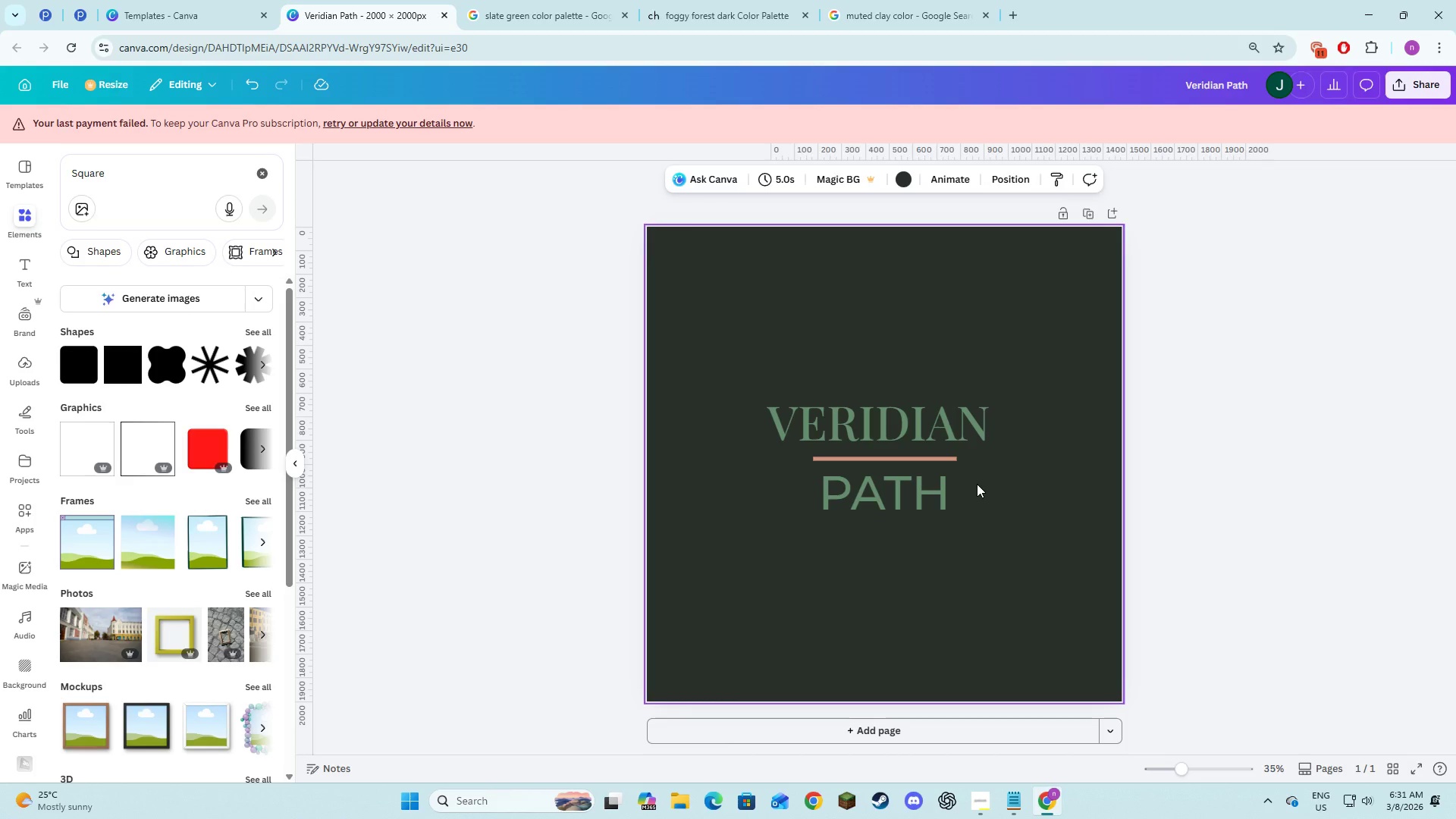 
left_click([1269, 468])
 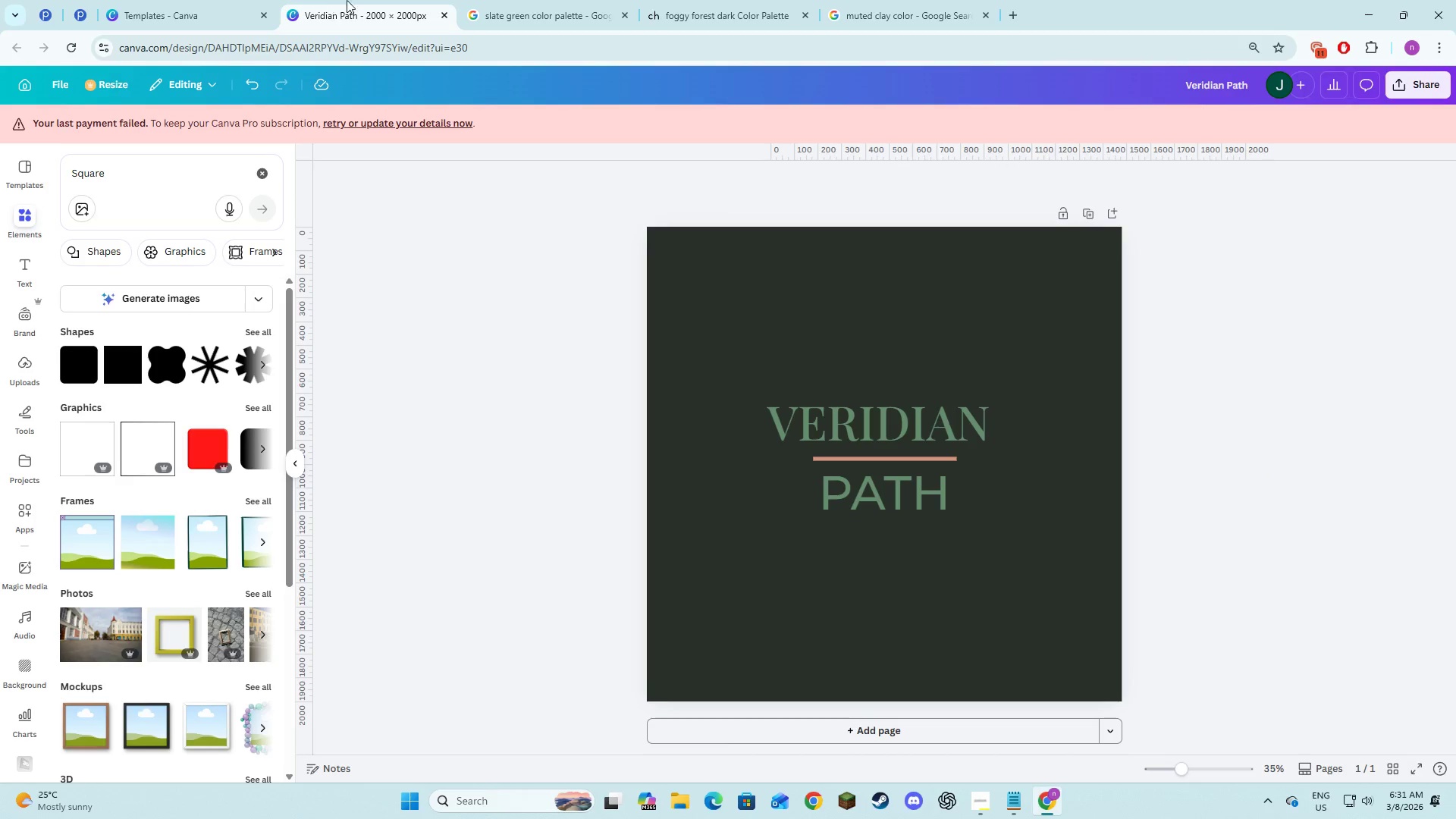 
key(Alt+AltLeft)
 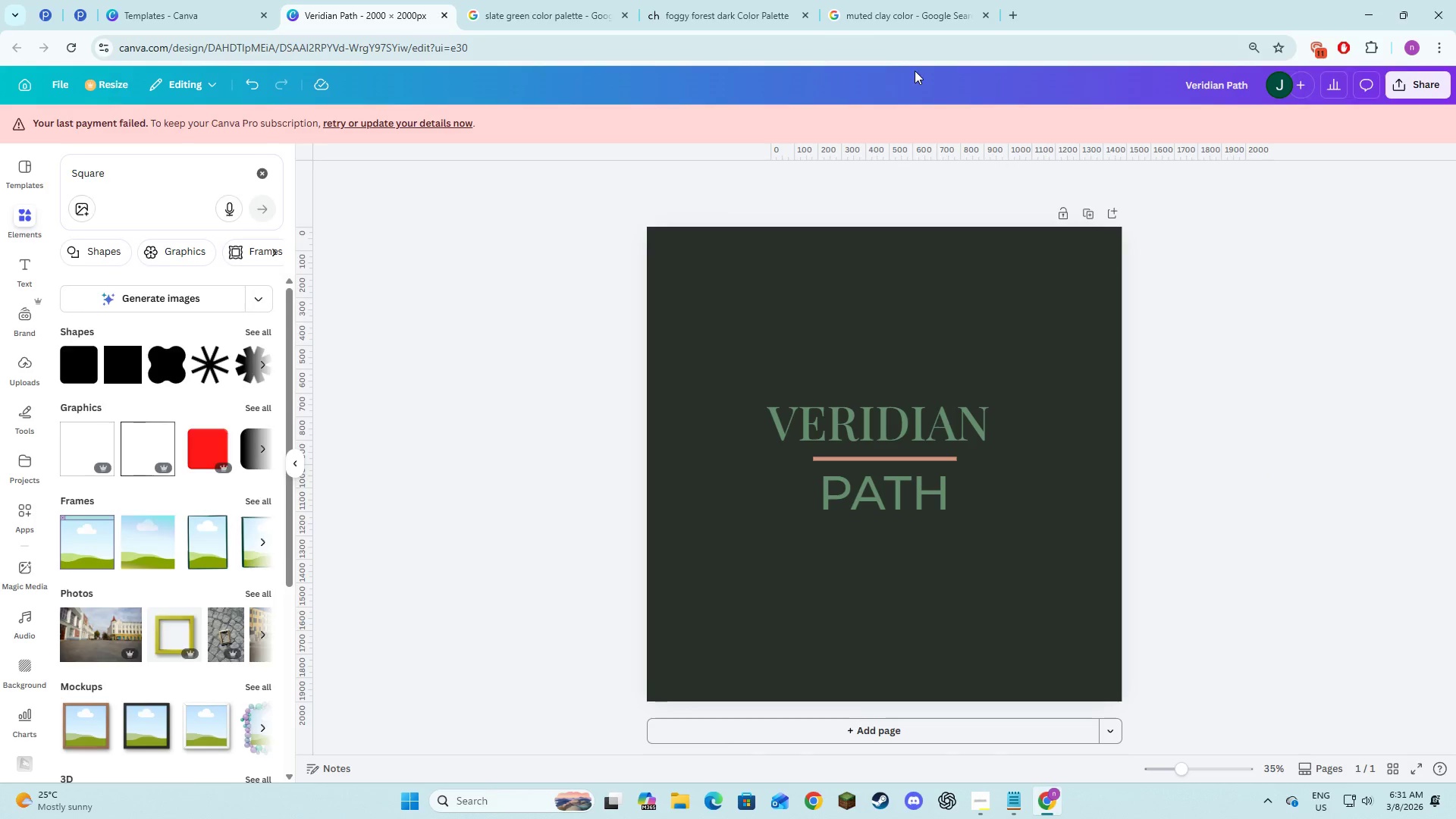 
key(Alt+Tab)
 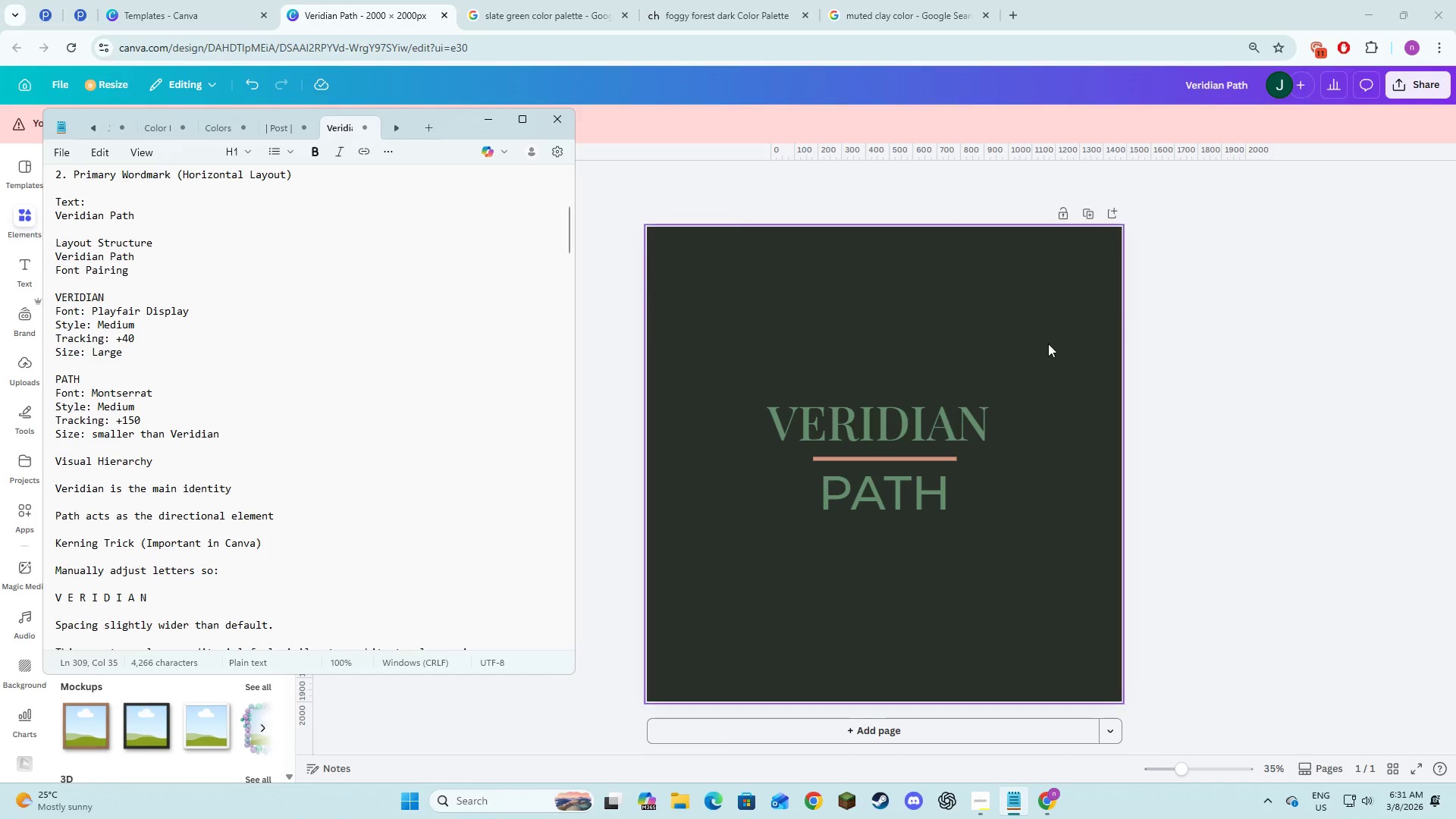 
key(Alt+Tab)
 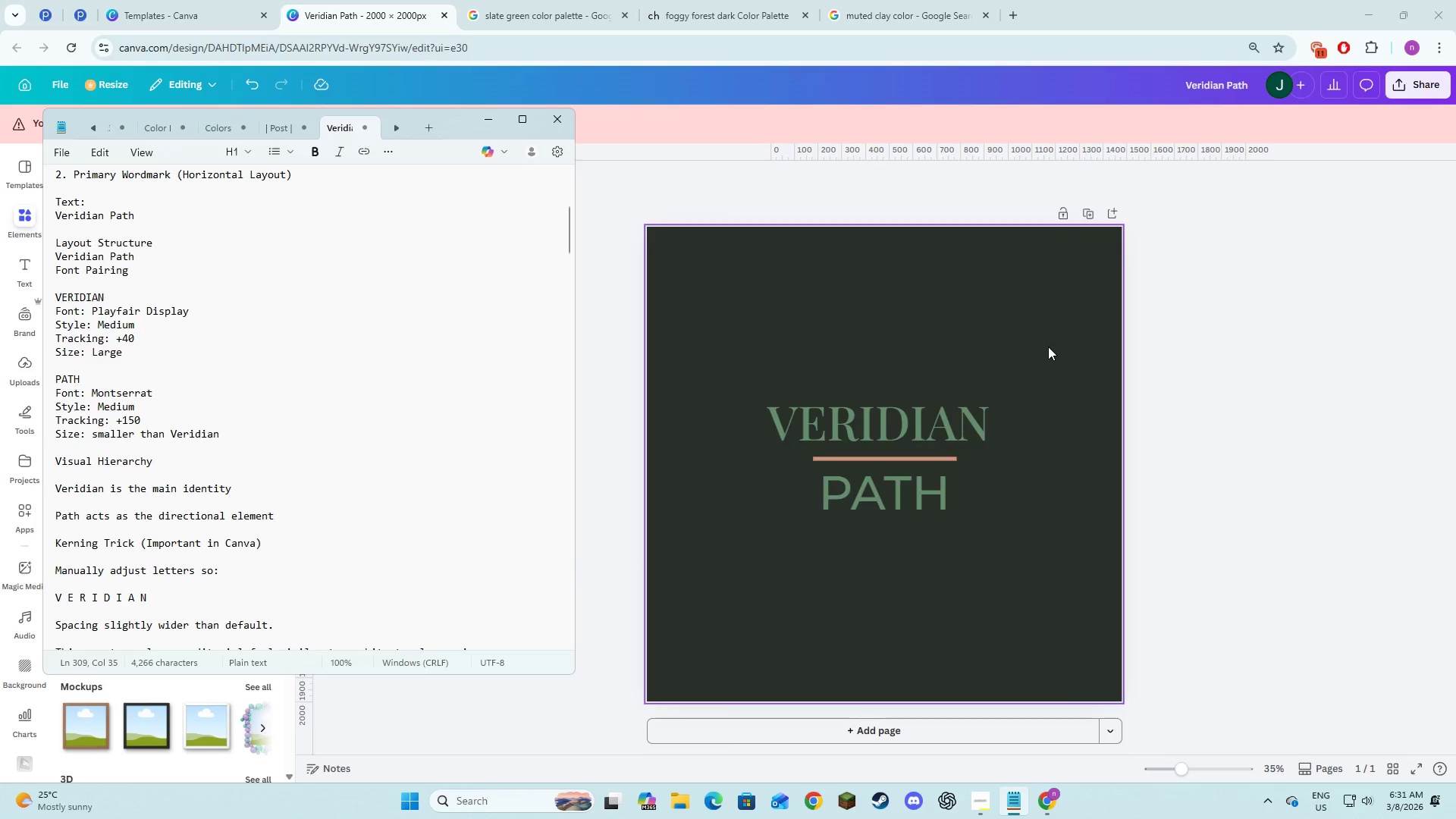 
left_click([849, 422])